 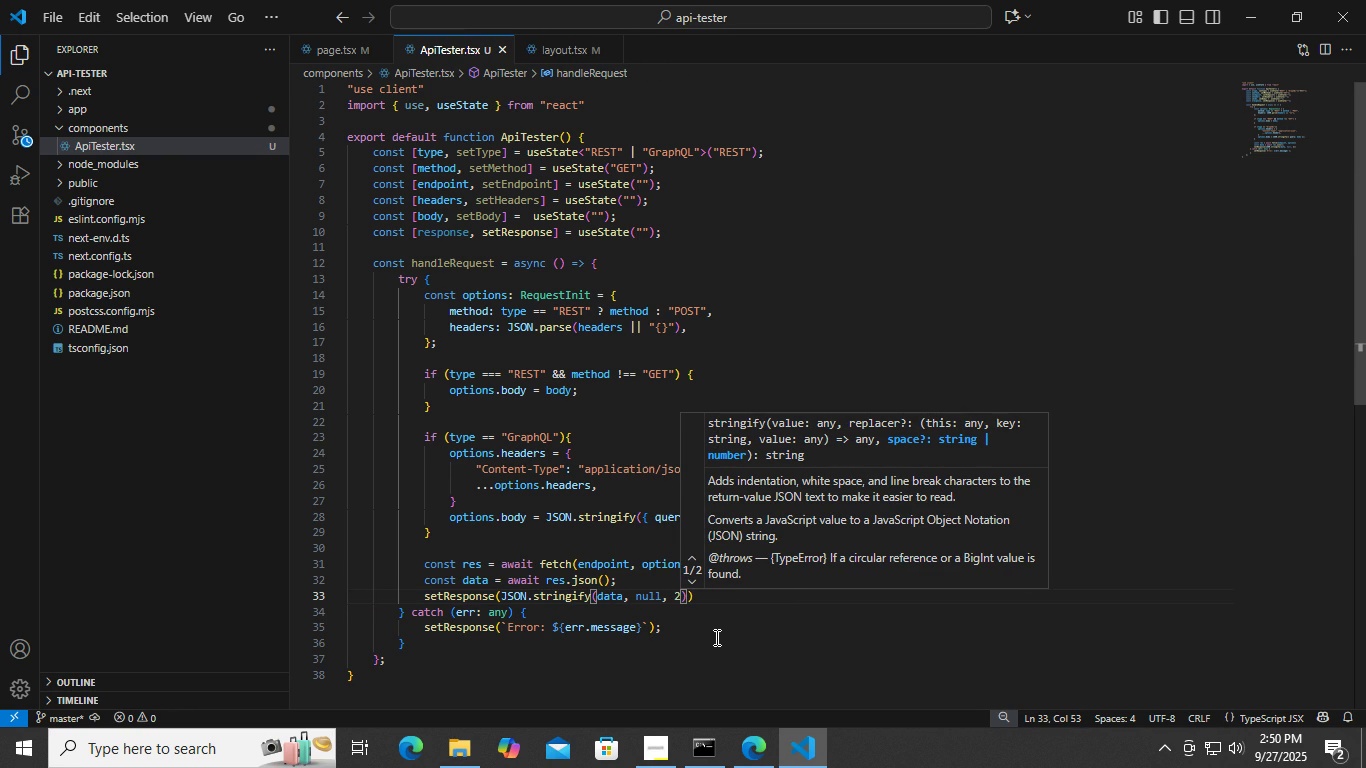 
left_click([732, 611])
 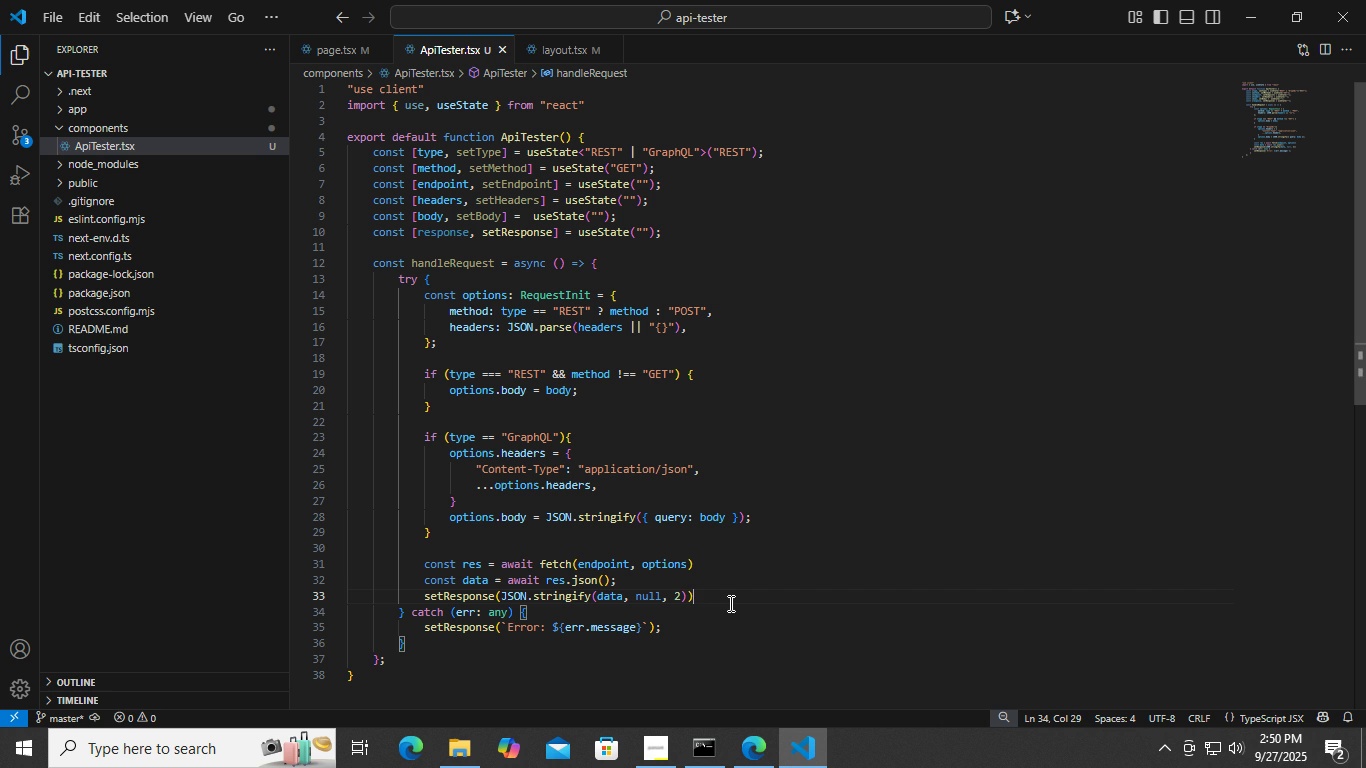 
left_click([729, 603])
 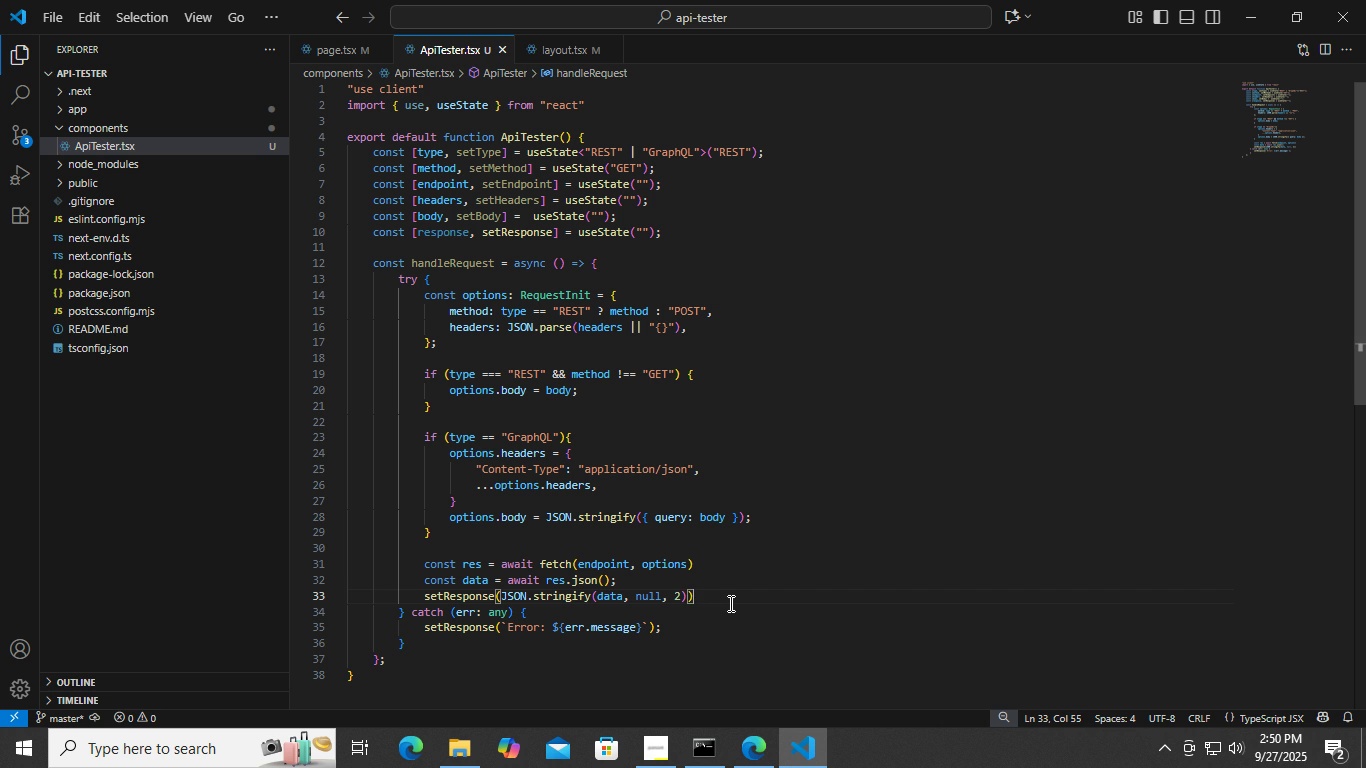 
key(Semicolon)
 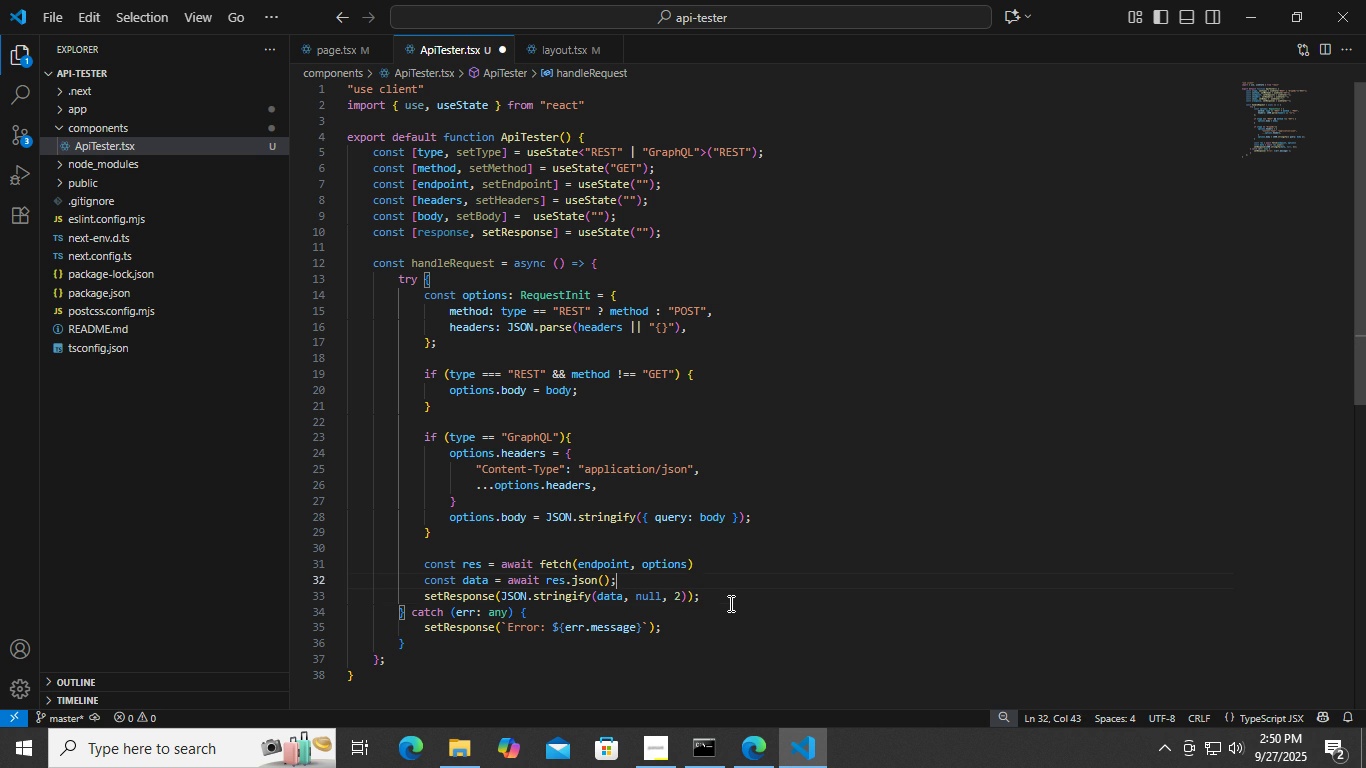 
key(ArrowUp)
 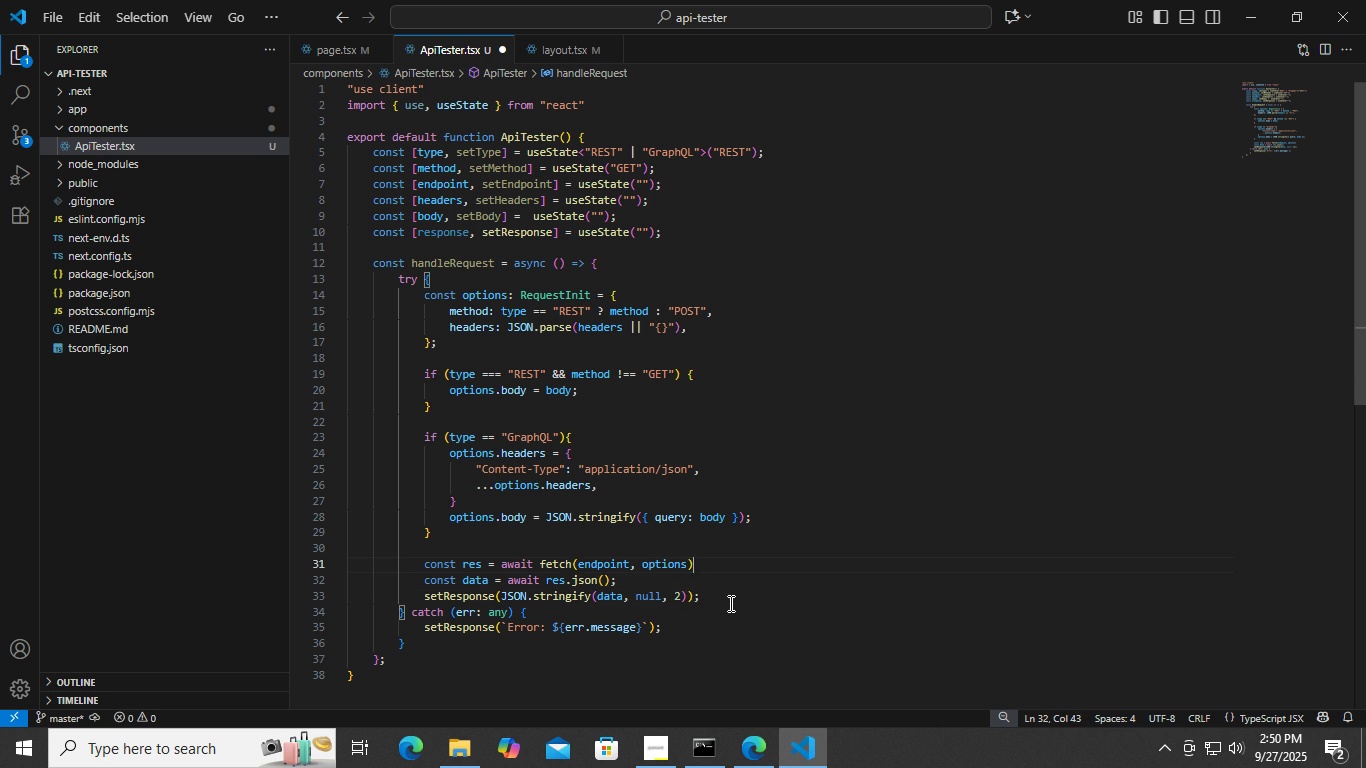 
key(ArrowUp)
 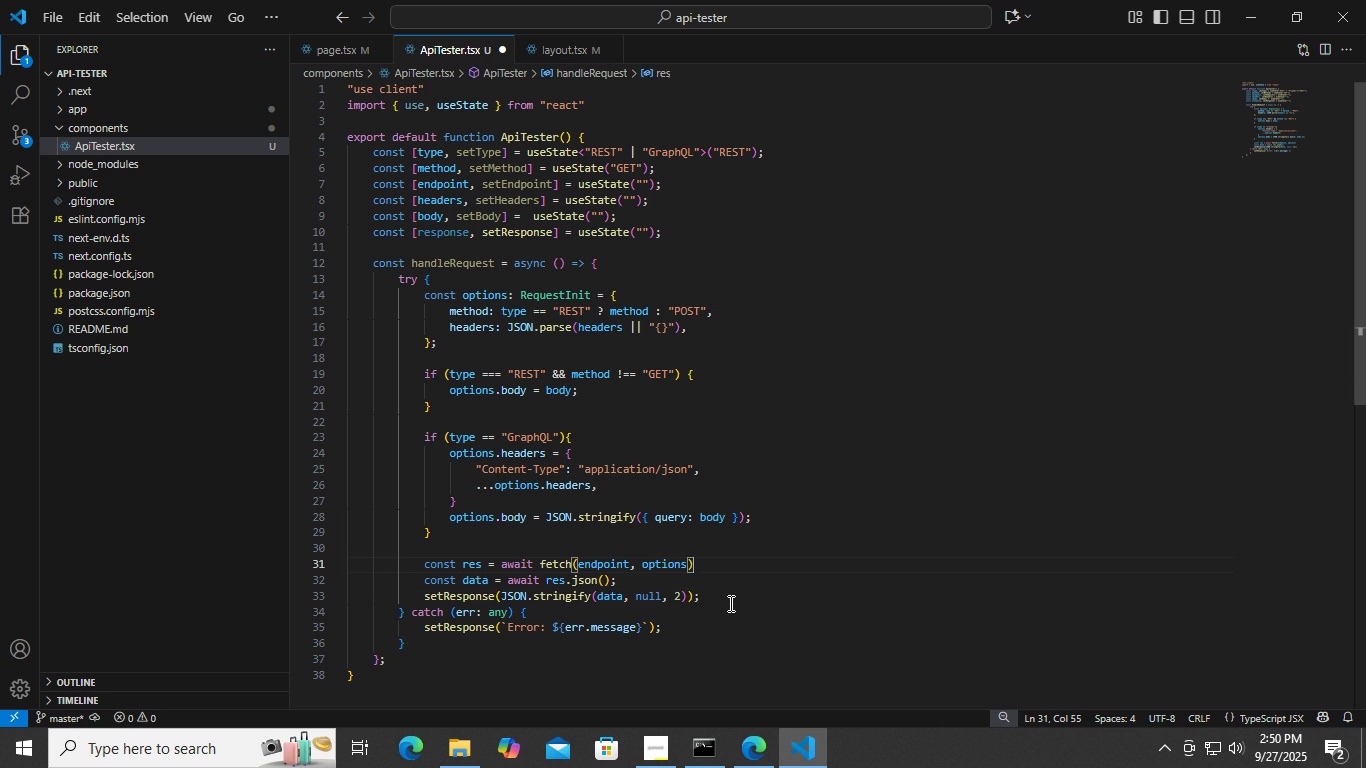 
key(Semicolon)
 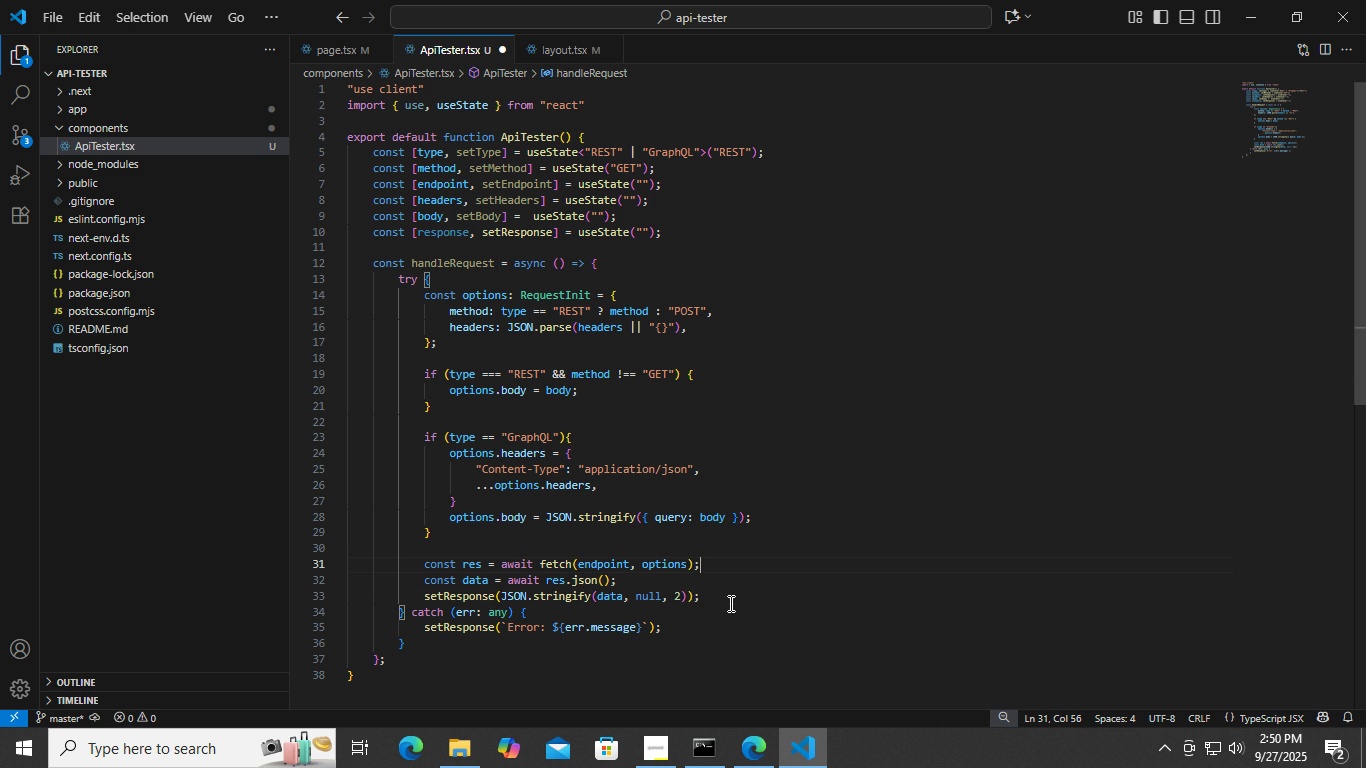 
key(Control+ControlLeft)
 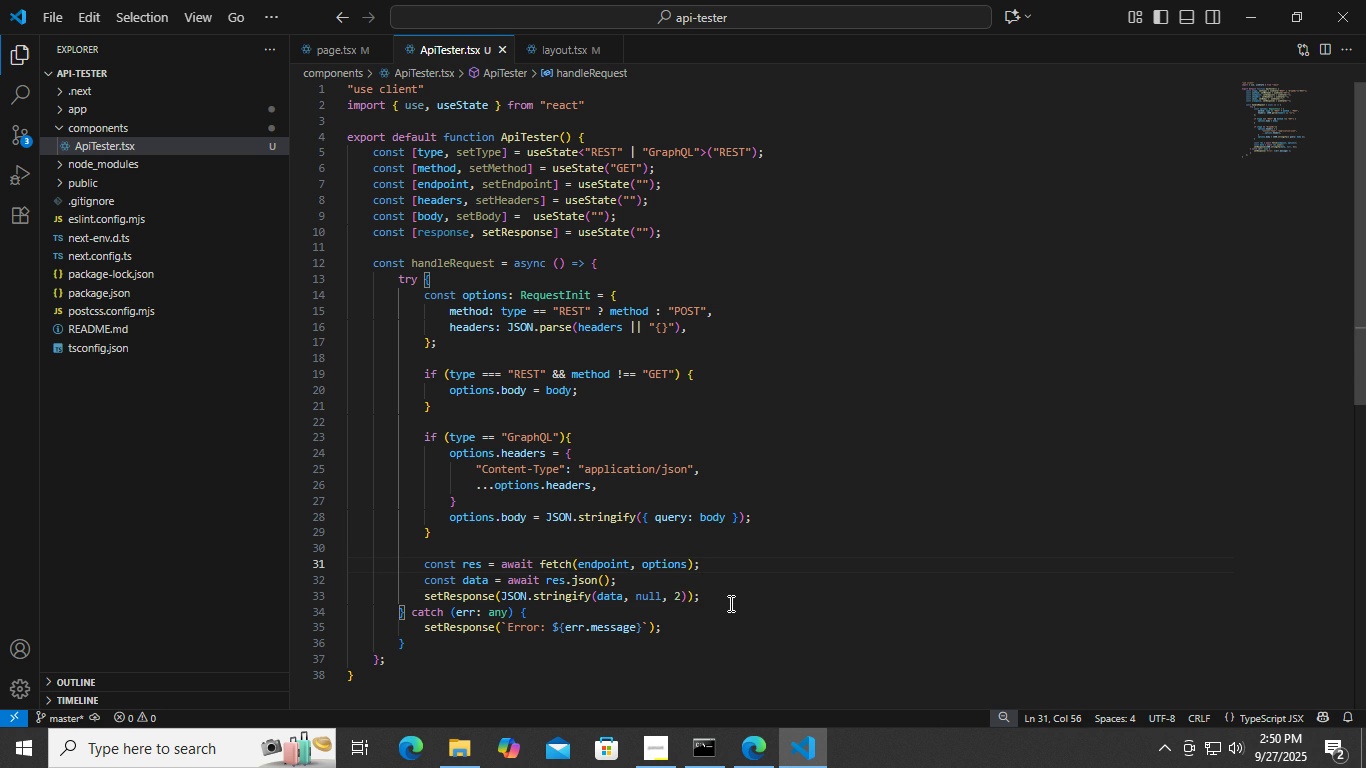 
key(Control+S)